 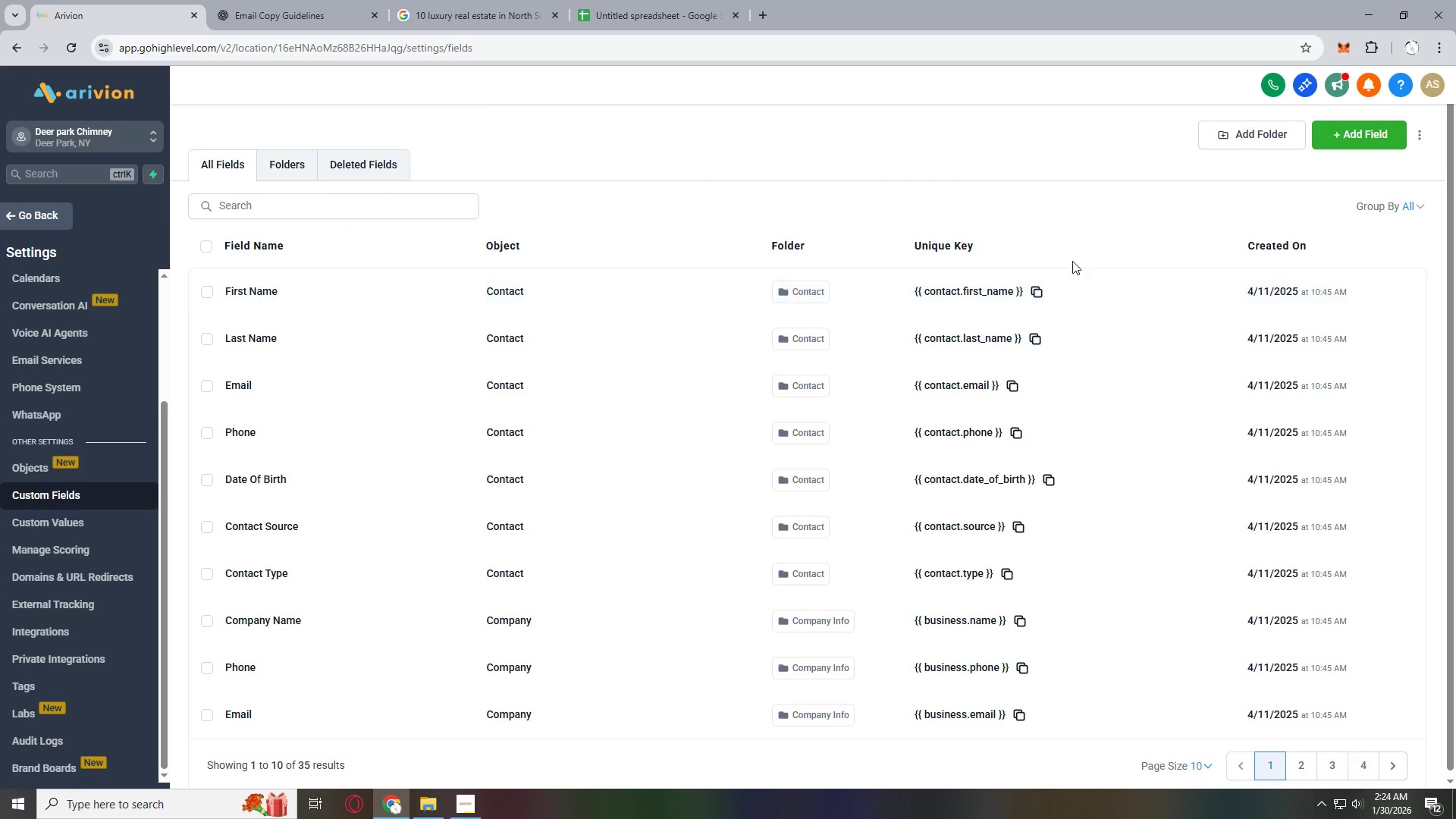 
left_click([1338, 134])
 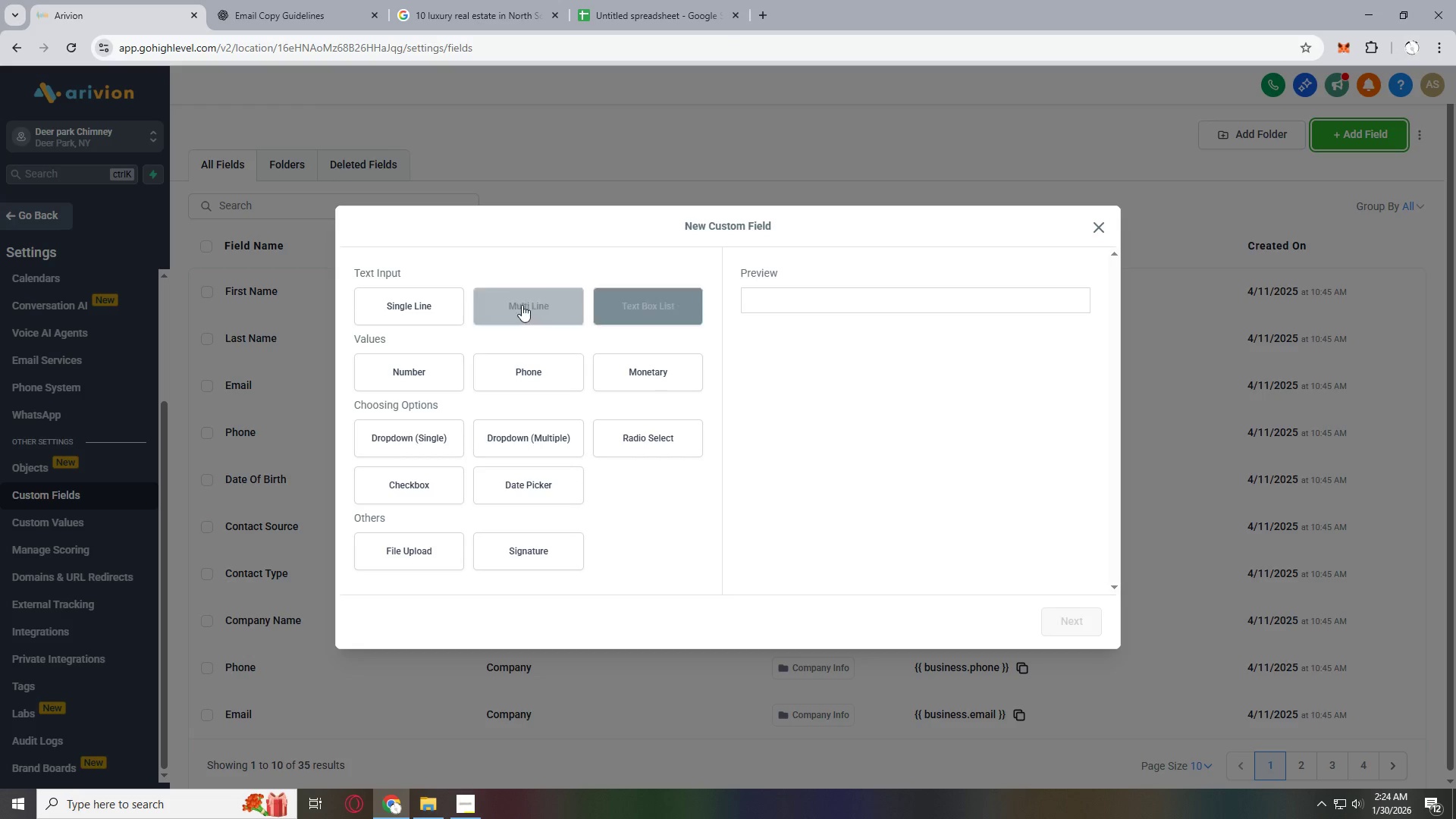 
left_click([433, 309])
 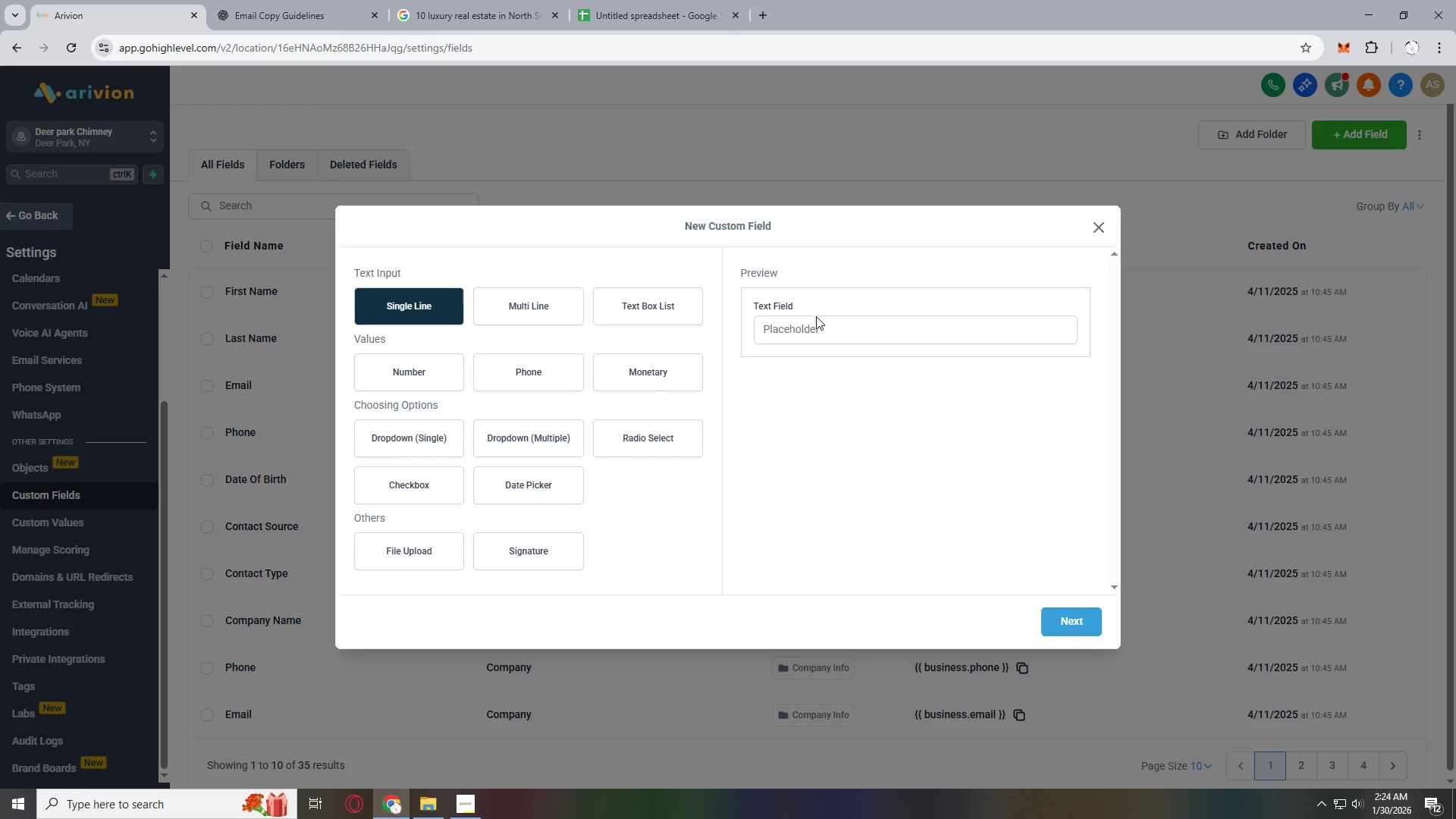 
left_click([817, 325])
 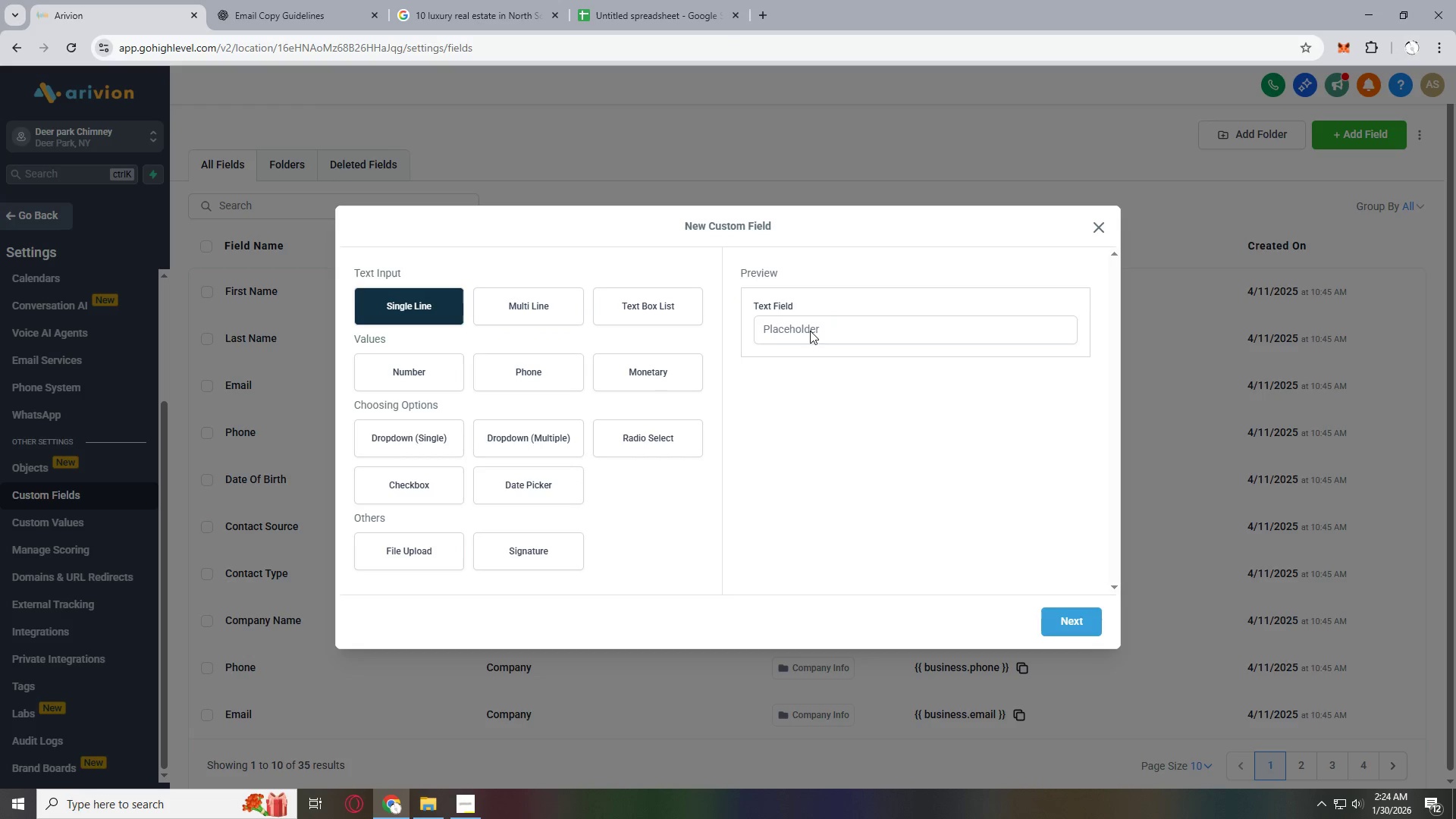 
double_click([785, 330])
 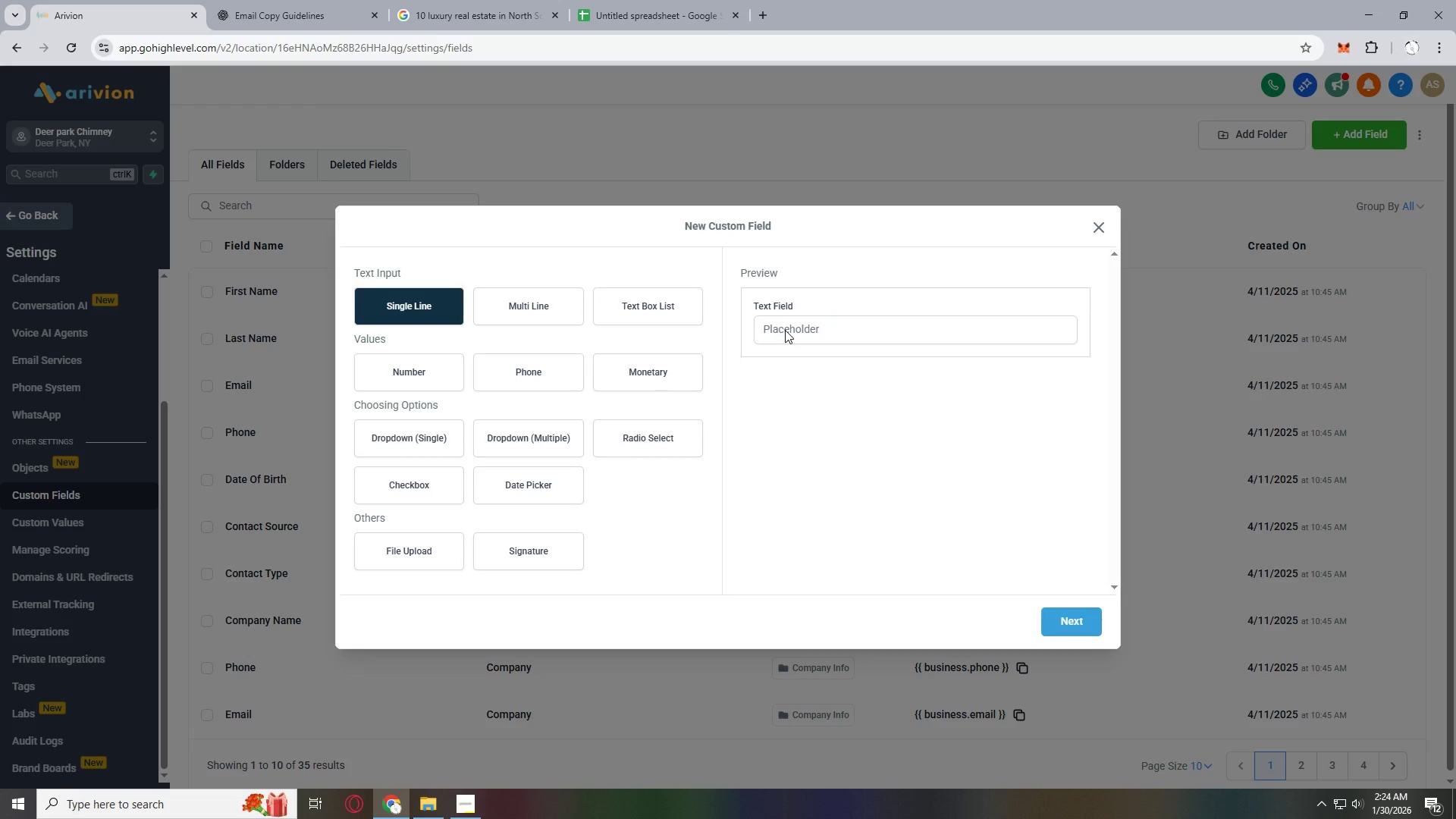 
triple_click([785, 330])
 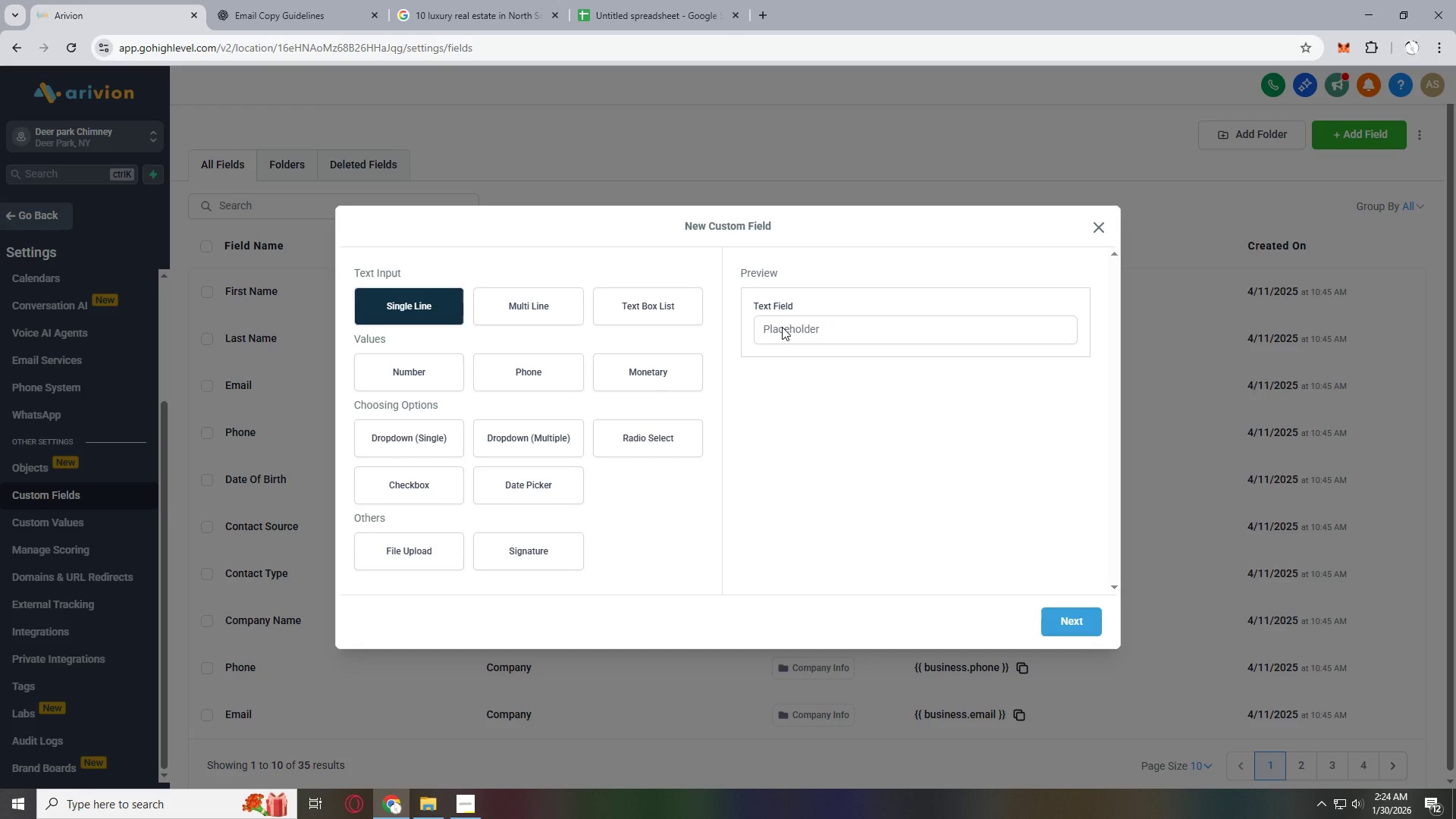 
left_click([786, 337])
 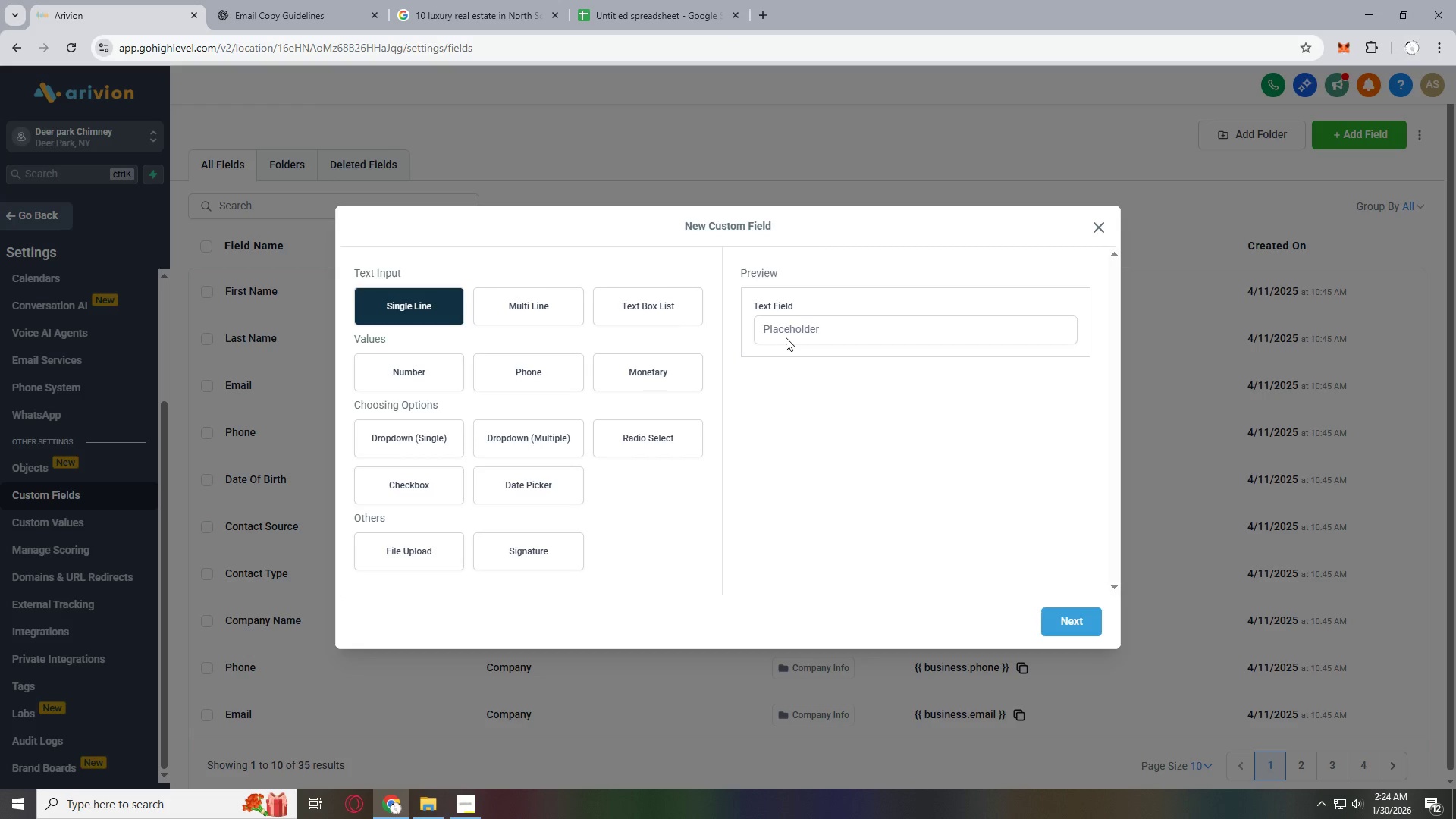 
left_click([642, 312])
 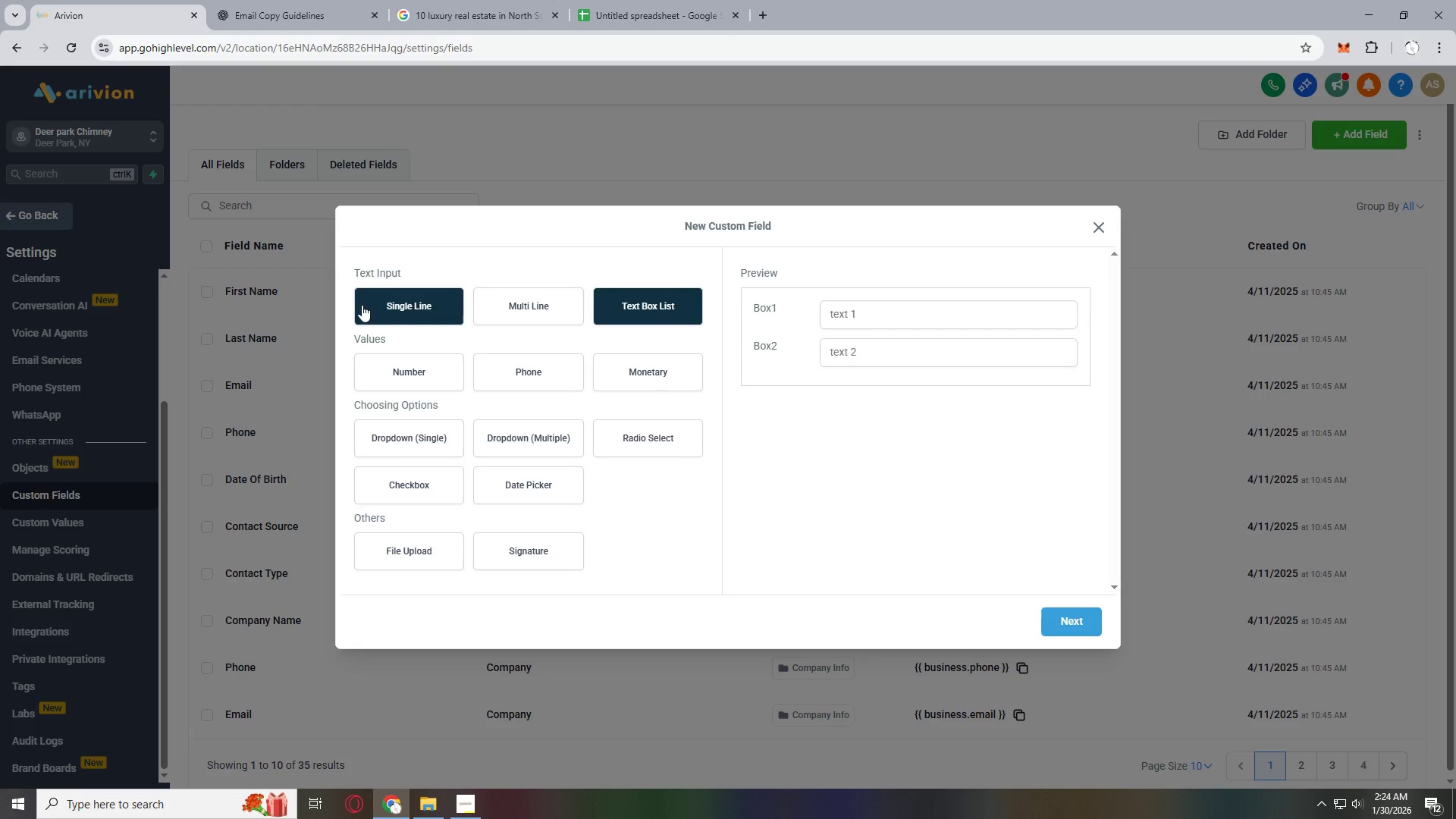 
double_click([494, 312])
 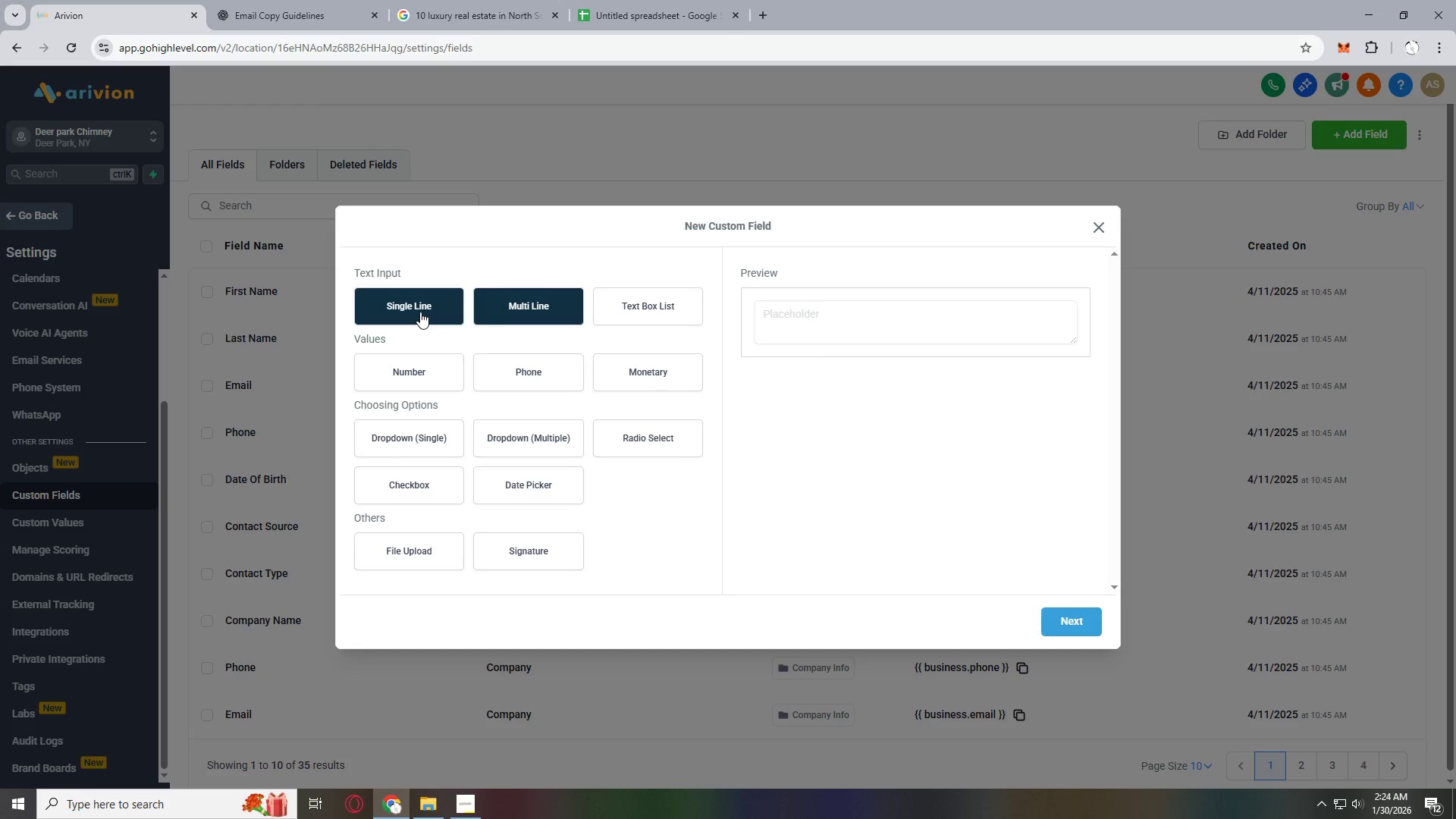 
left_click([420, 312])
 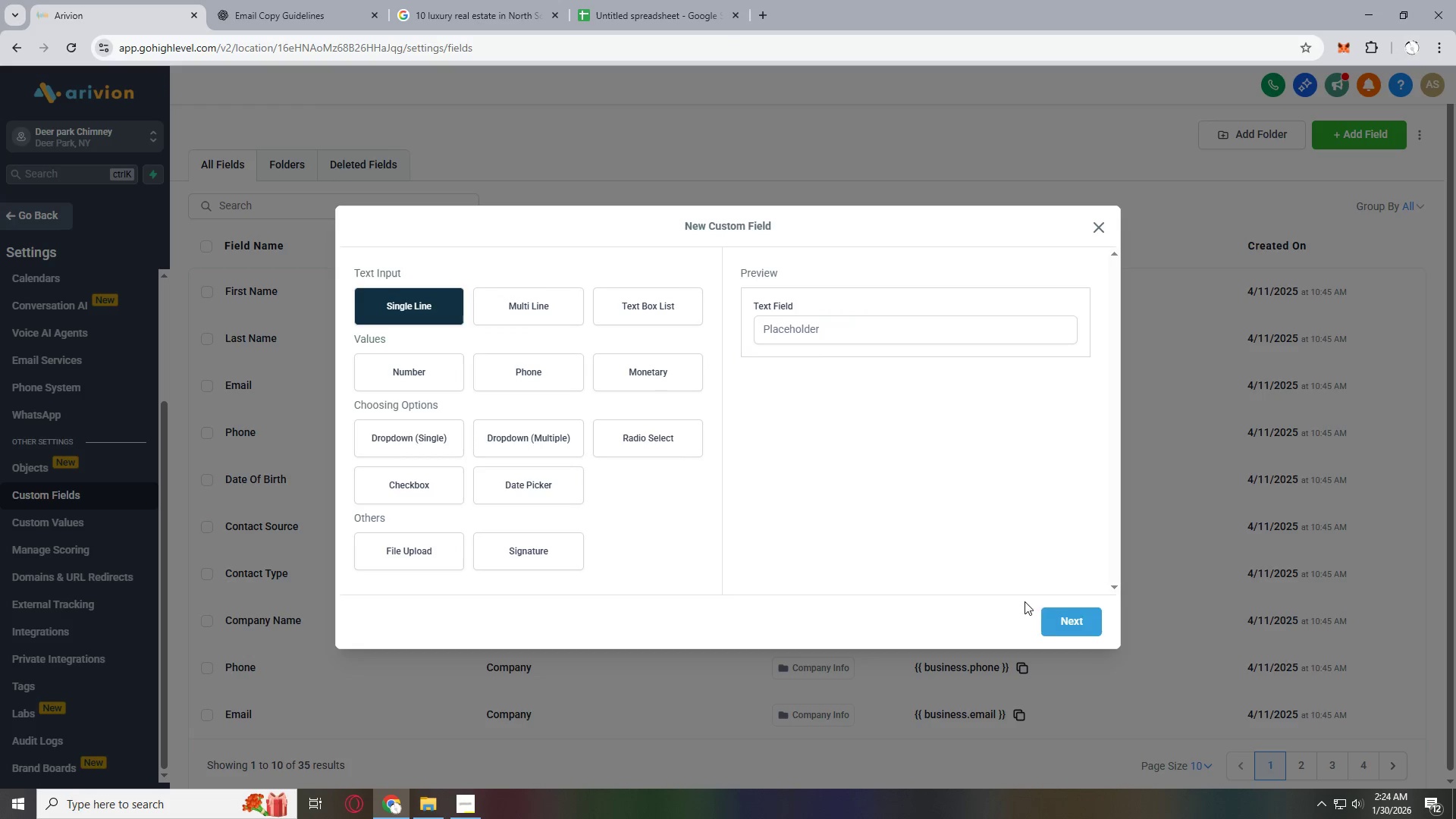 
left_click([1054, 620])
 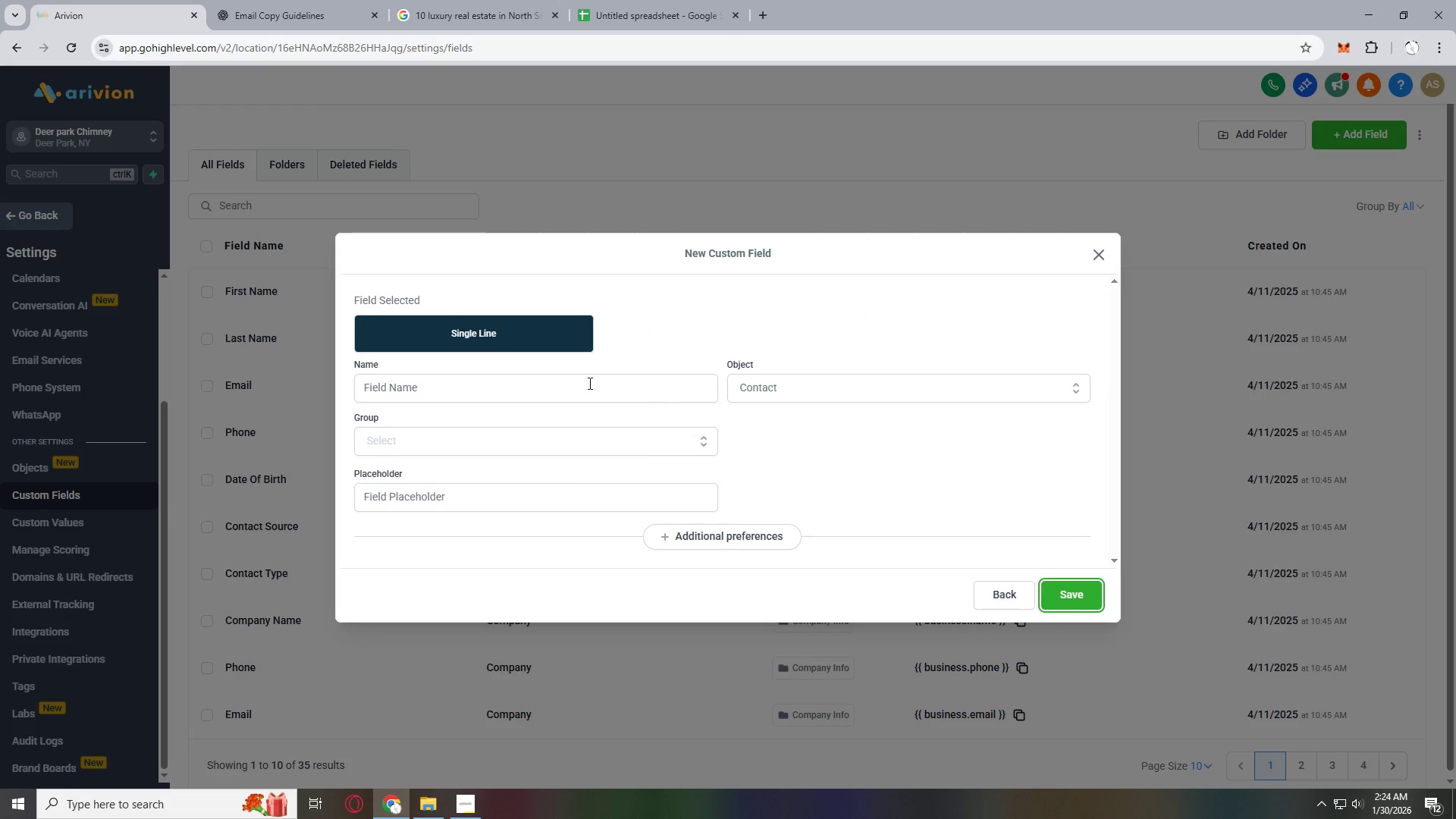 
left_click([547, 395])
 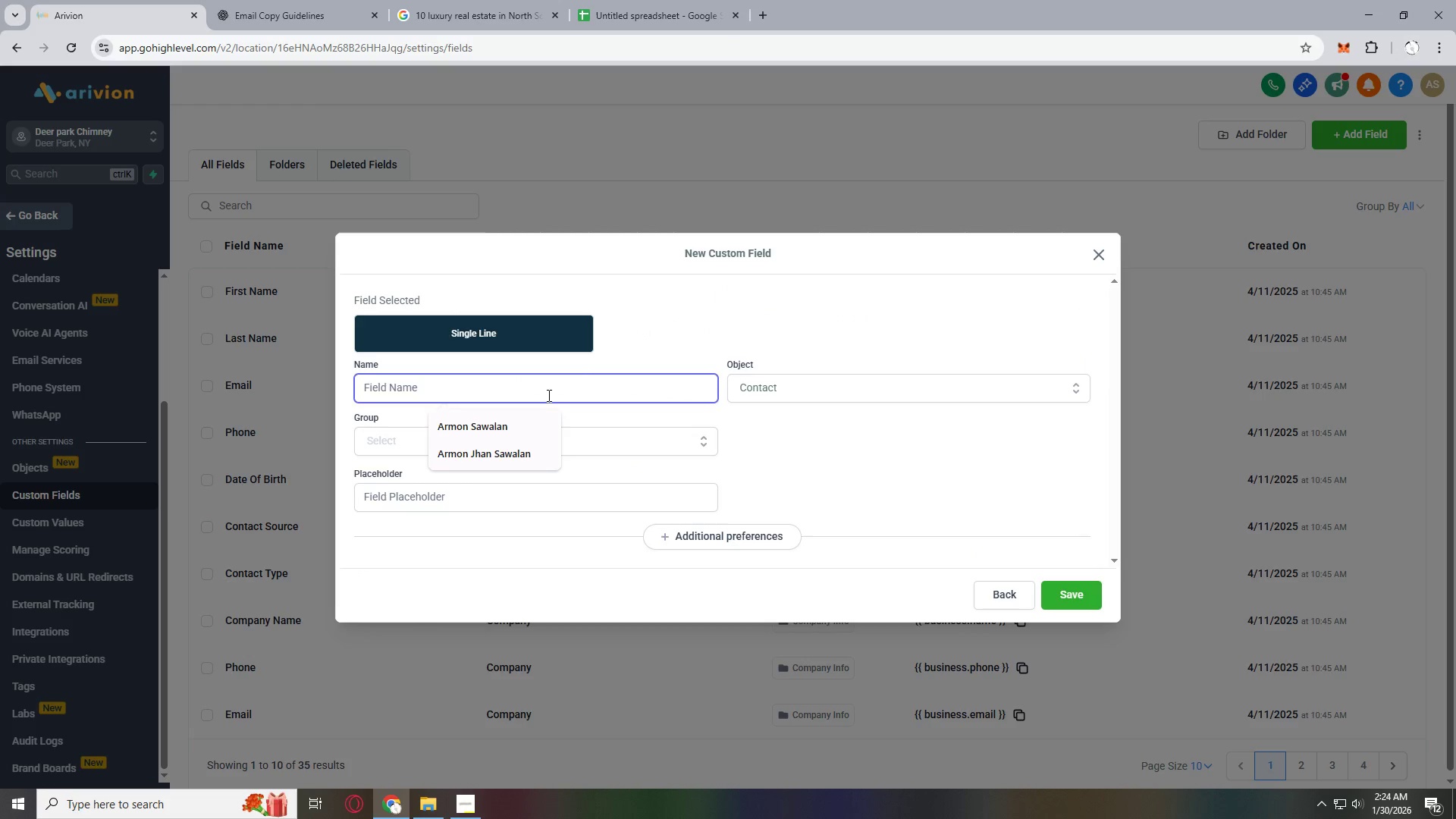 
left_click([598, 352])
 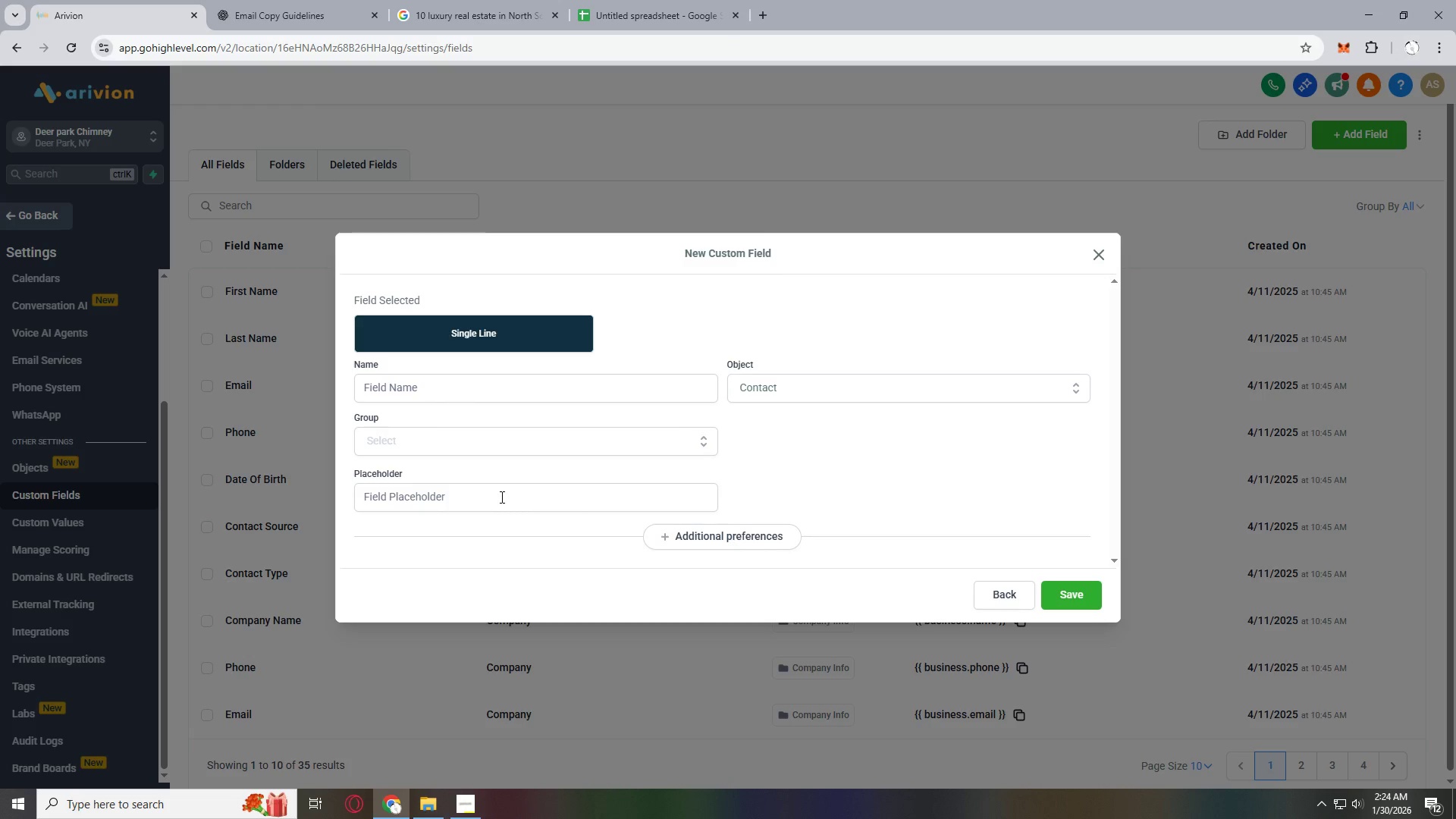 
wait(6.81)
 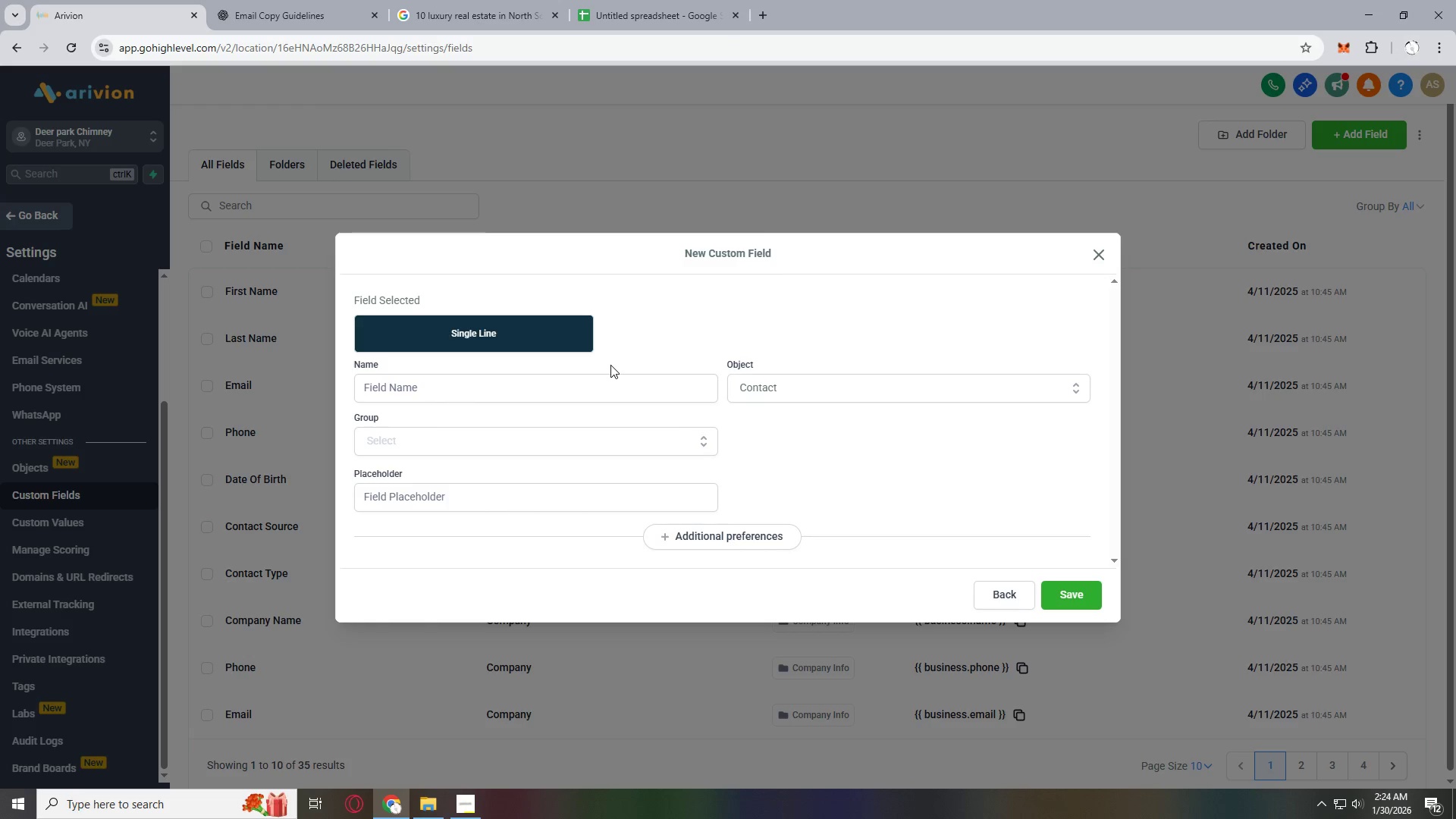 
left_click([456, 805])